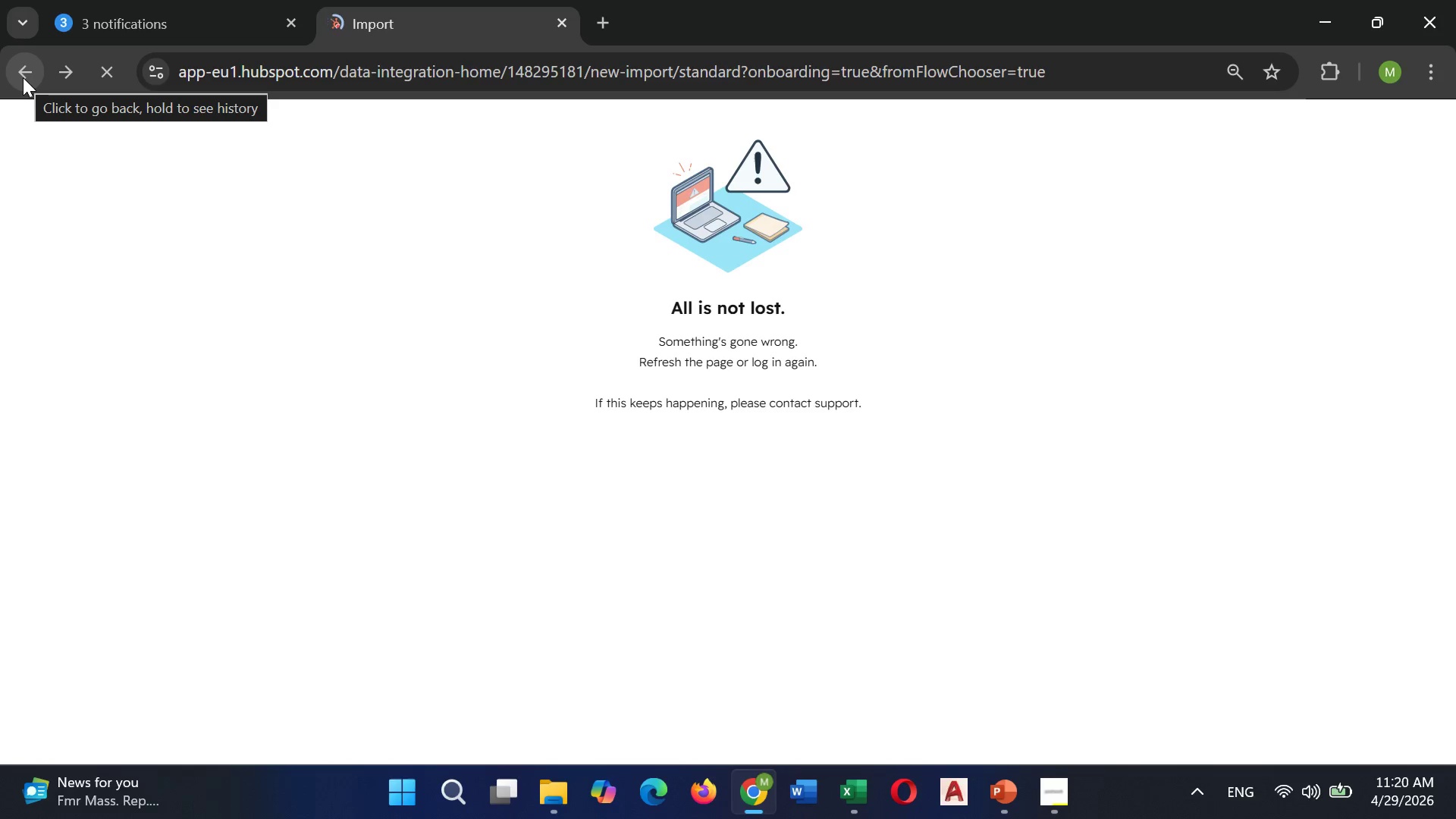 
wait(10.94)
 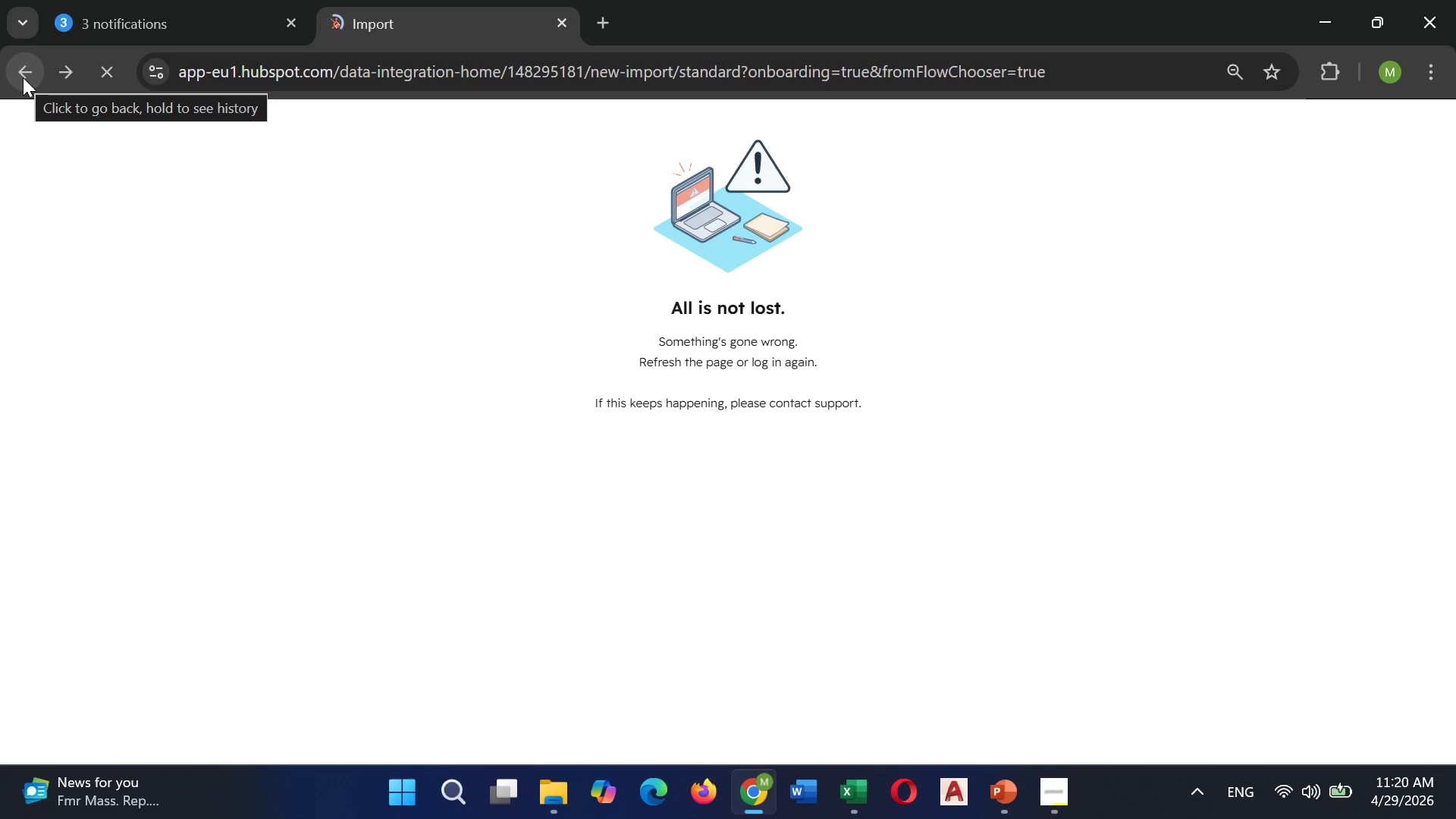 
left_click_drag(start_coordinate=[1075, 692], to_coordinate=[808, 698])